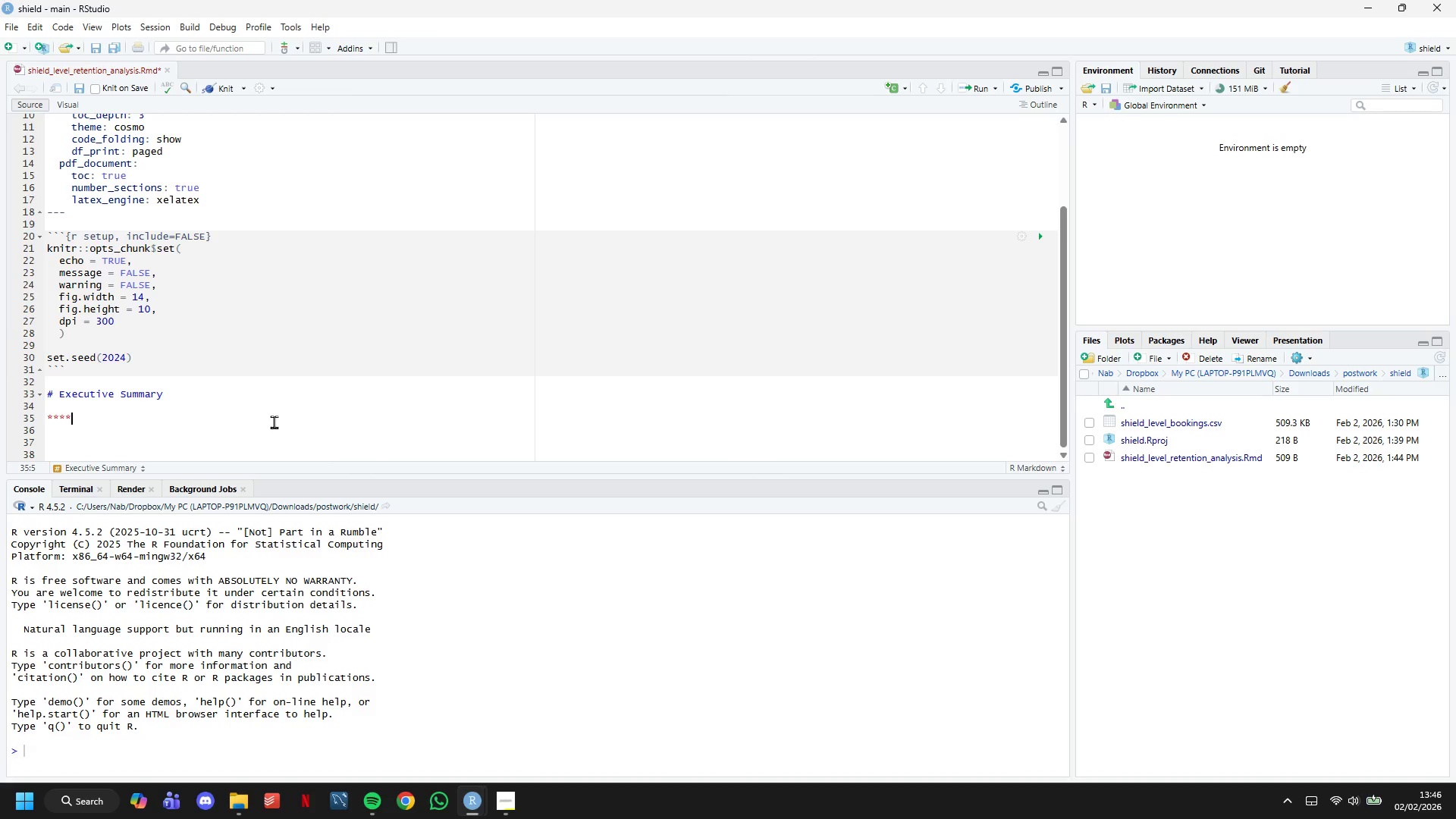 
key(ArrowLeft)
 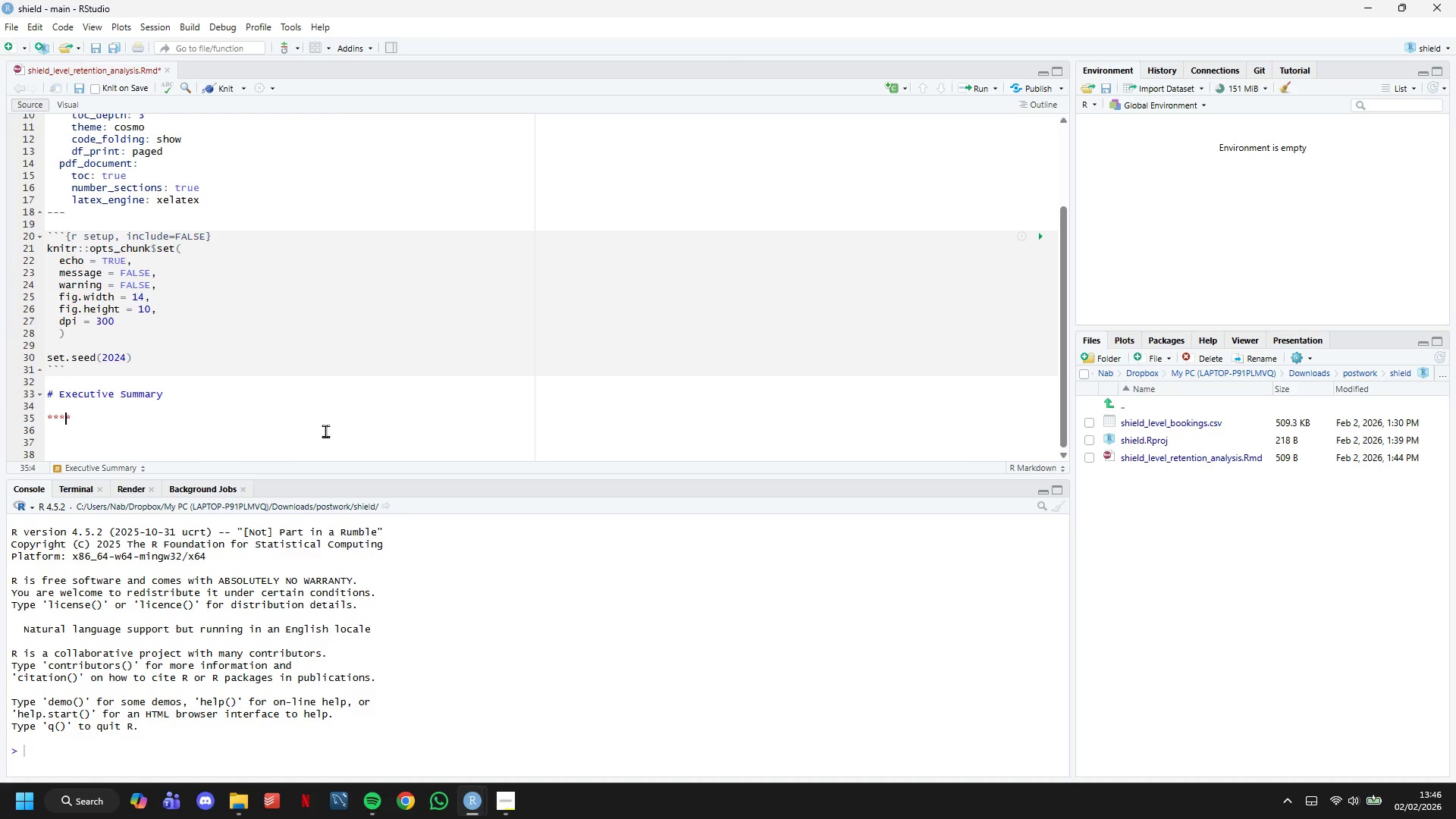 
key(ArrowLeft)
 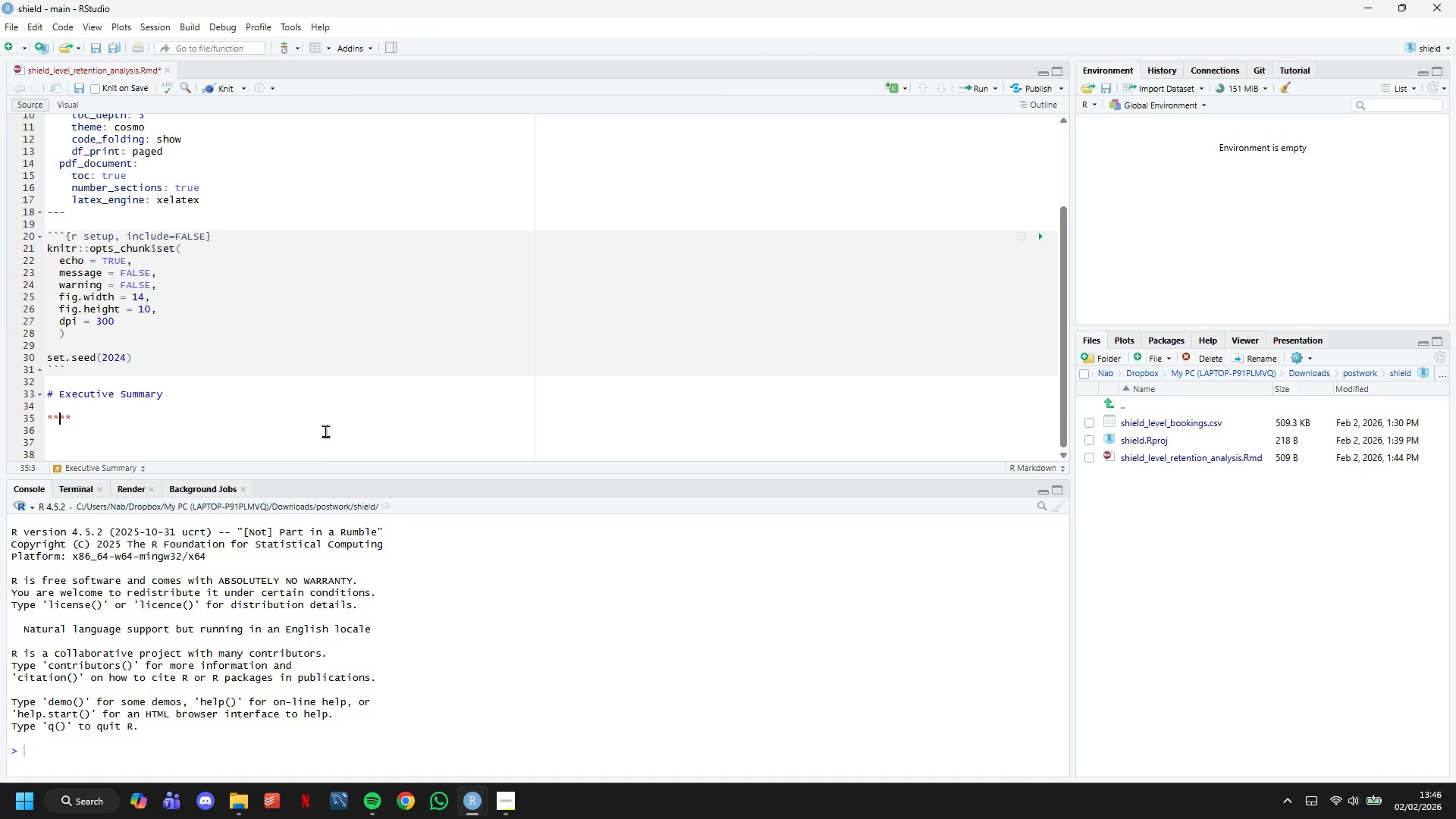 
type(Bussiness Questionsz)
key(Backspace)
type(:)
 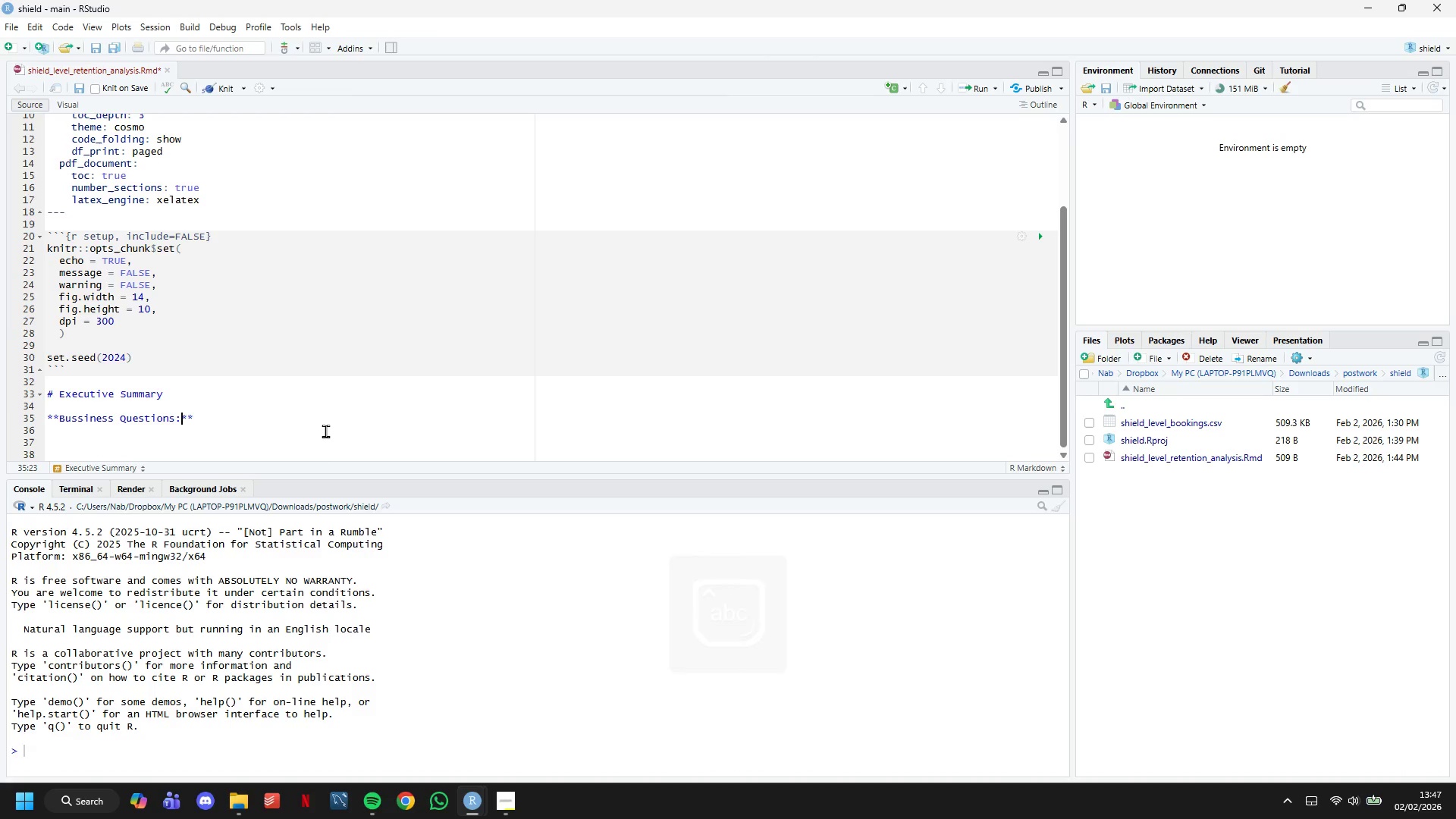 
key(ArrowRight)
 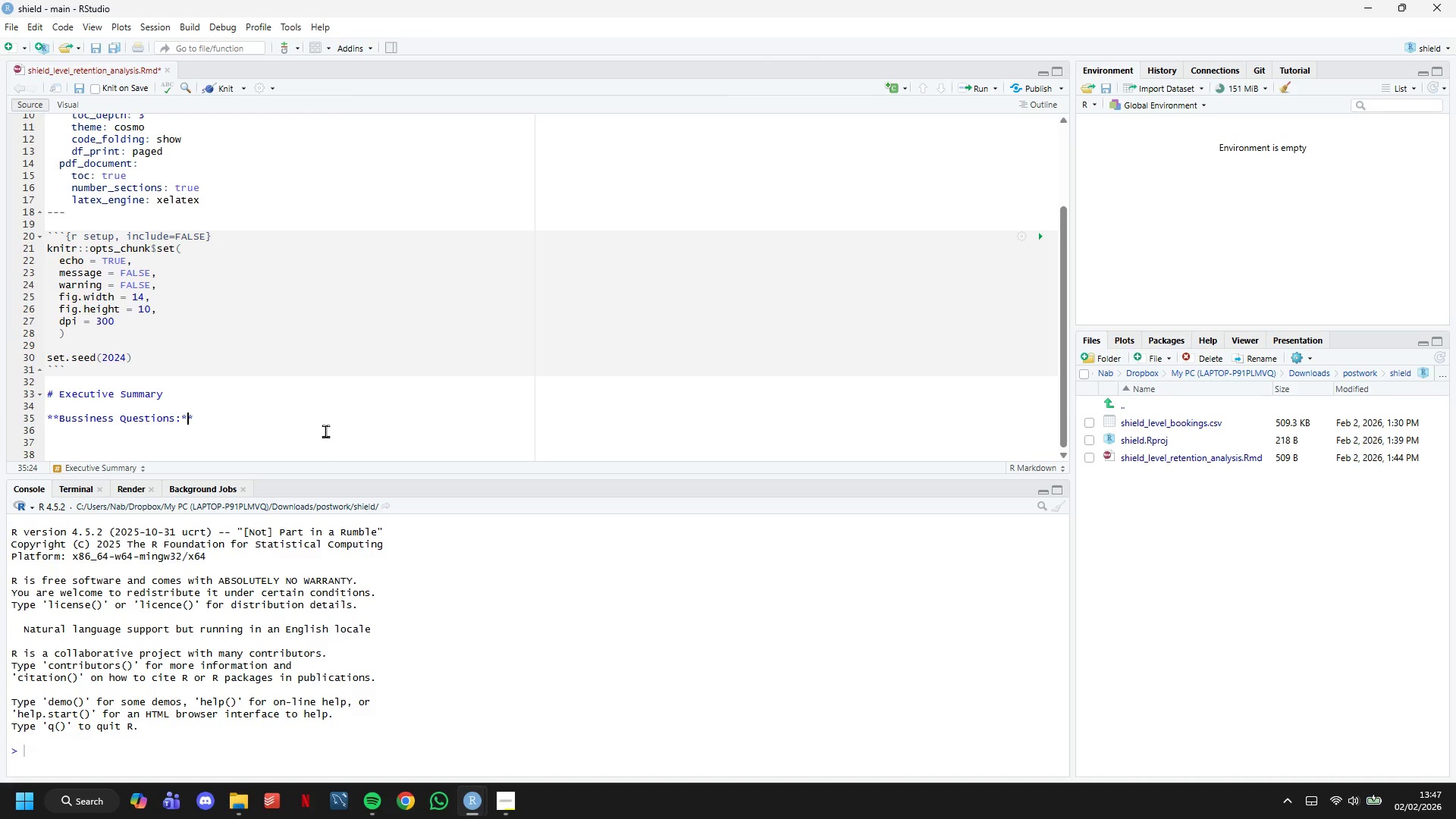 
key(ArrowRight)
 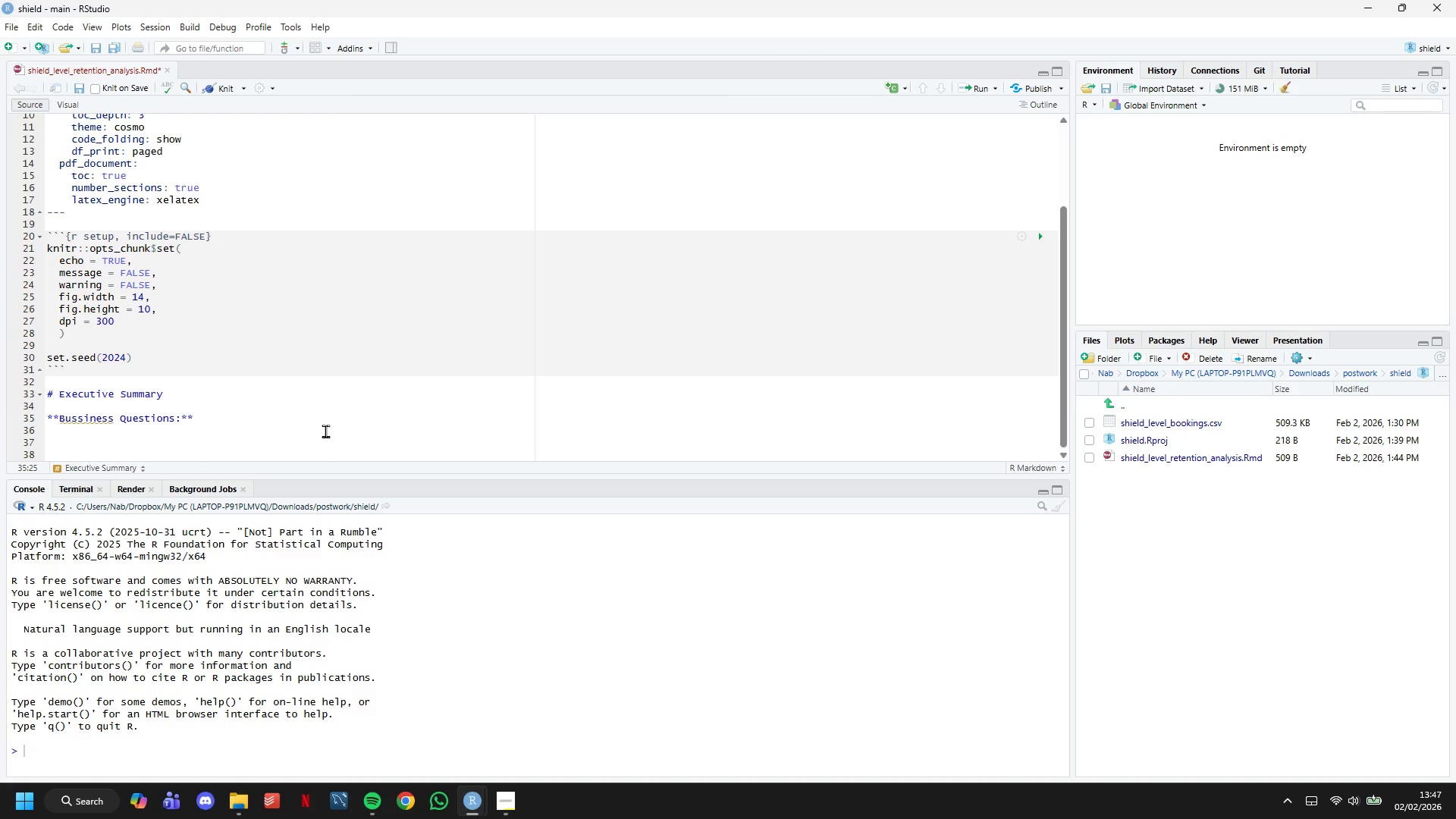 
key(Enter)
 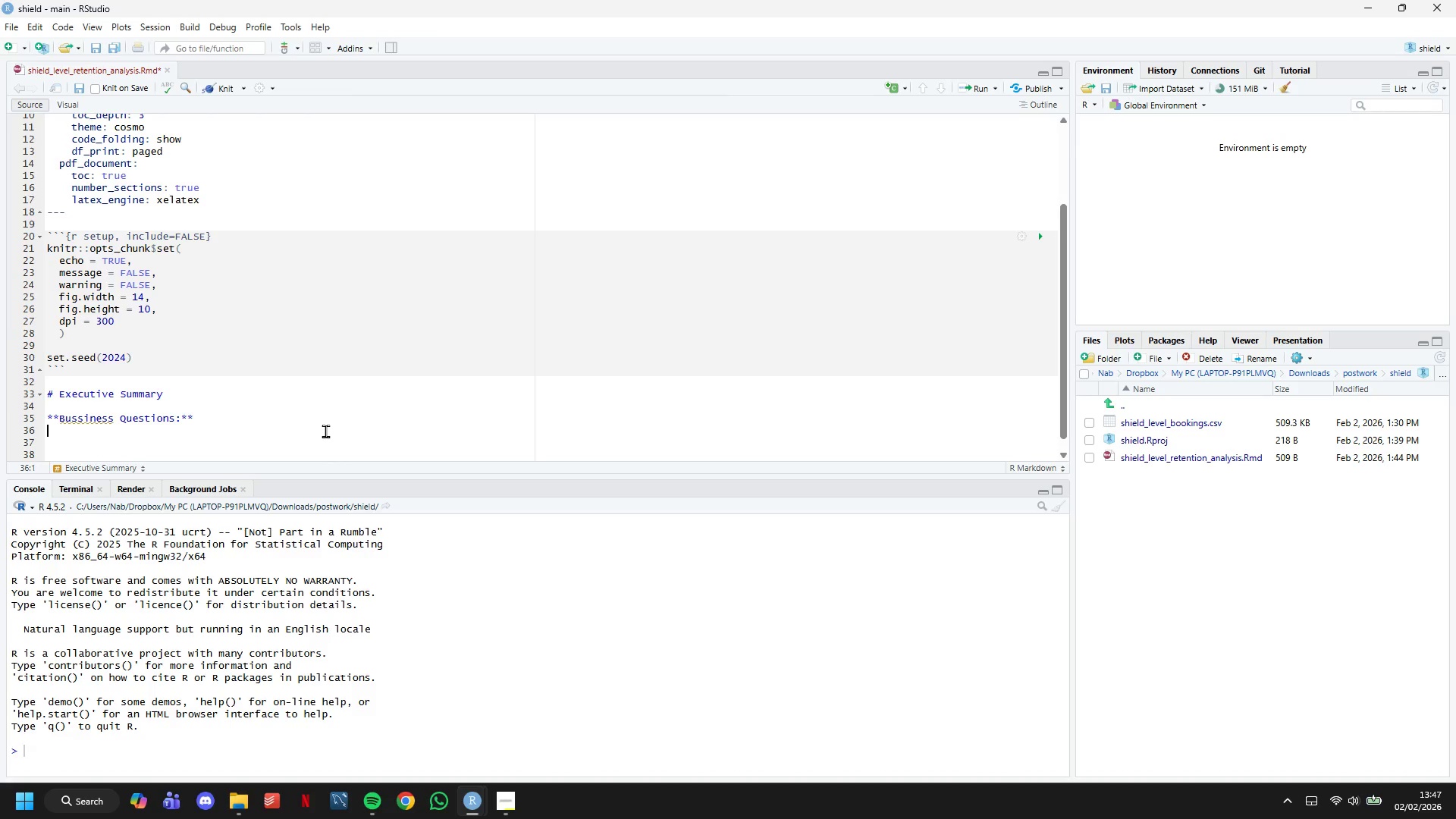 
type(When do real estate agent )
 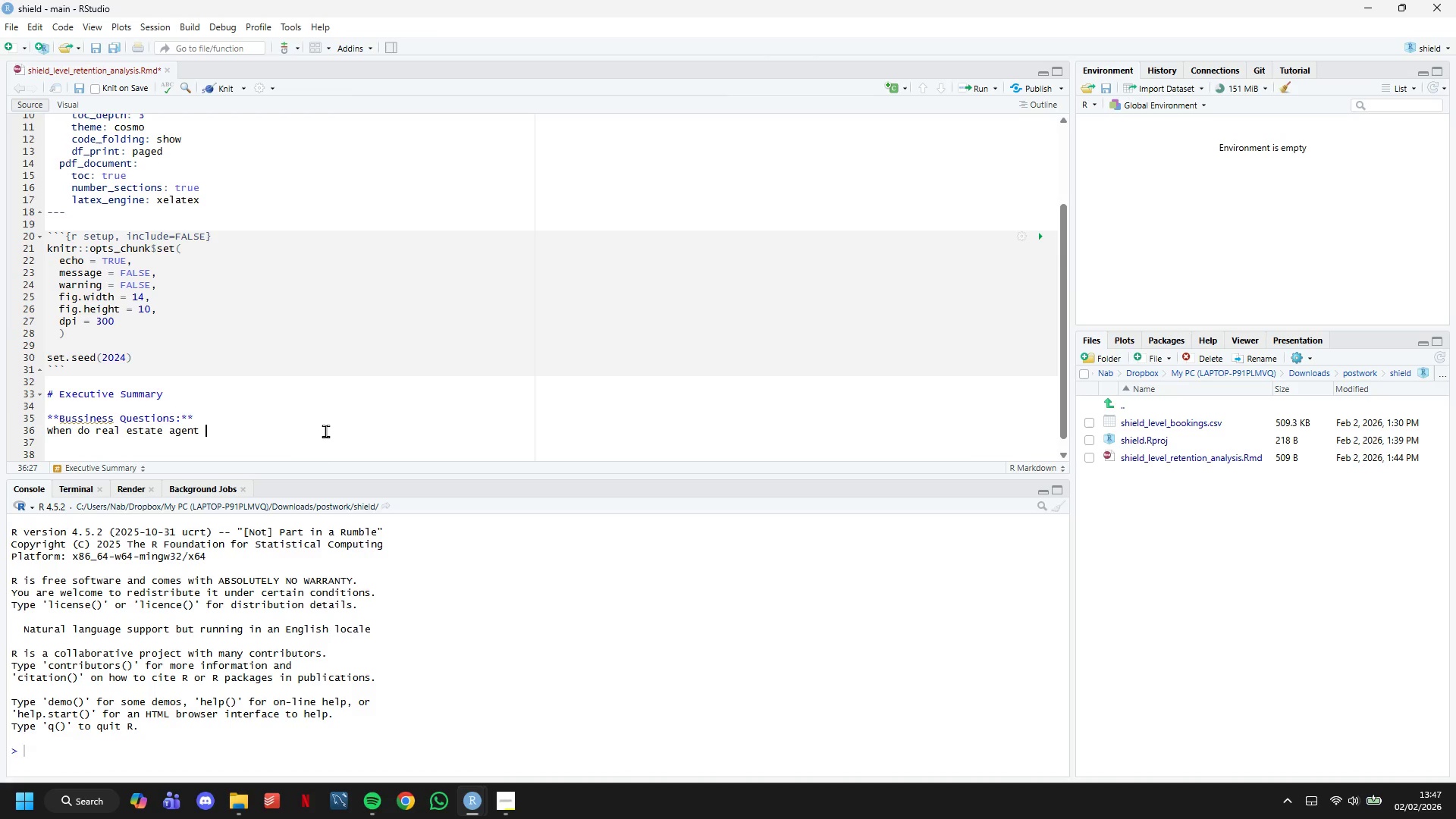 
wait(22.41)
 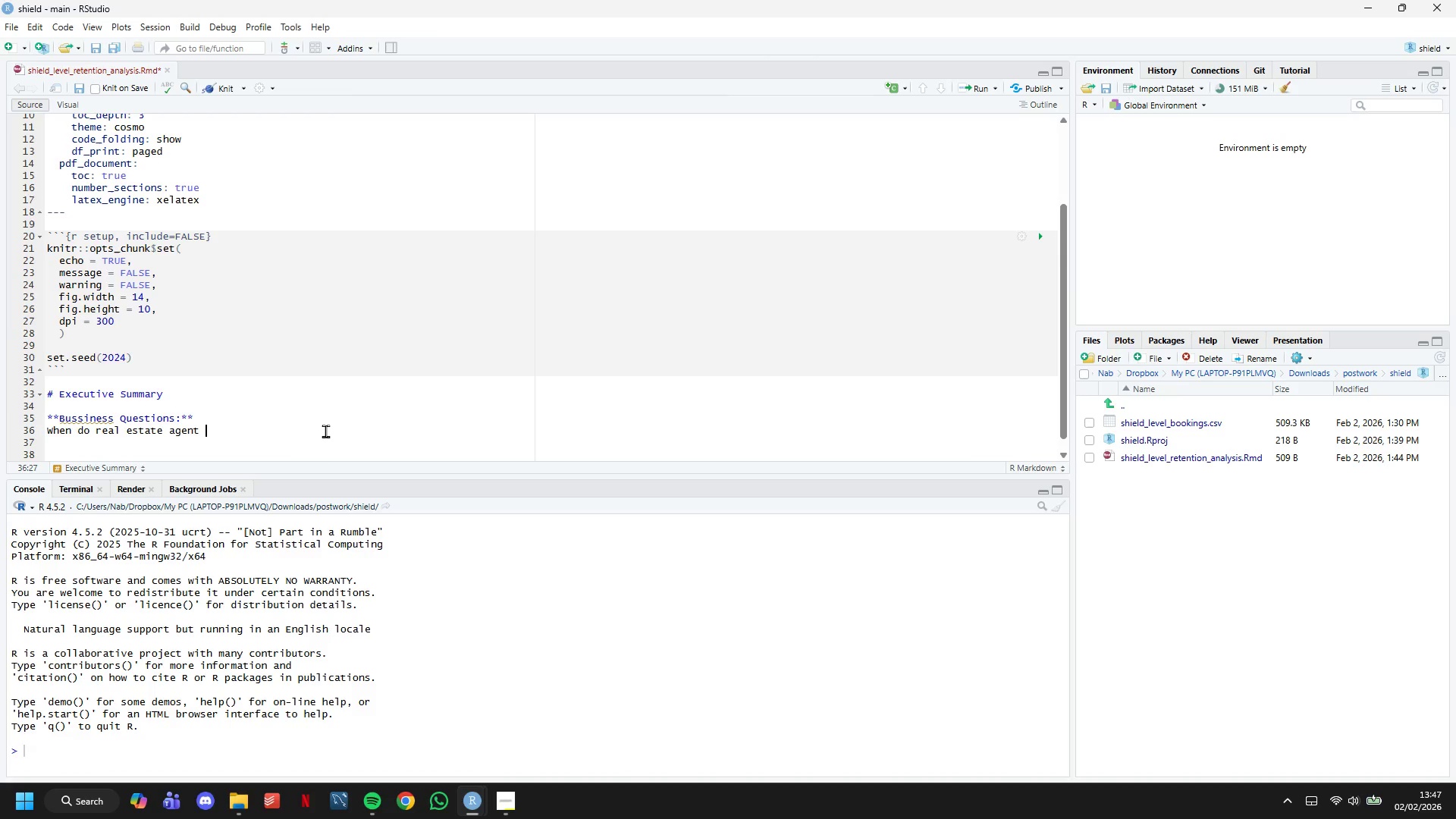 
type(referral agent refer)
key(Backspace)
key(Backspace)
key(Backspace)
key(Backspace)
 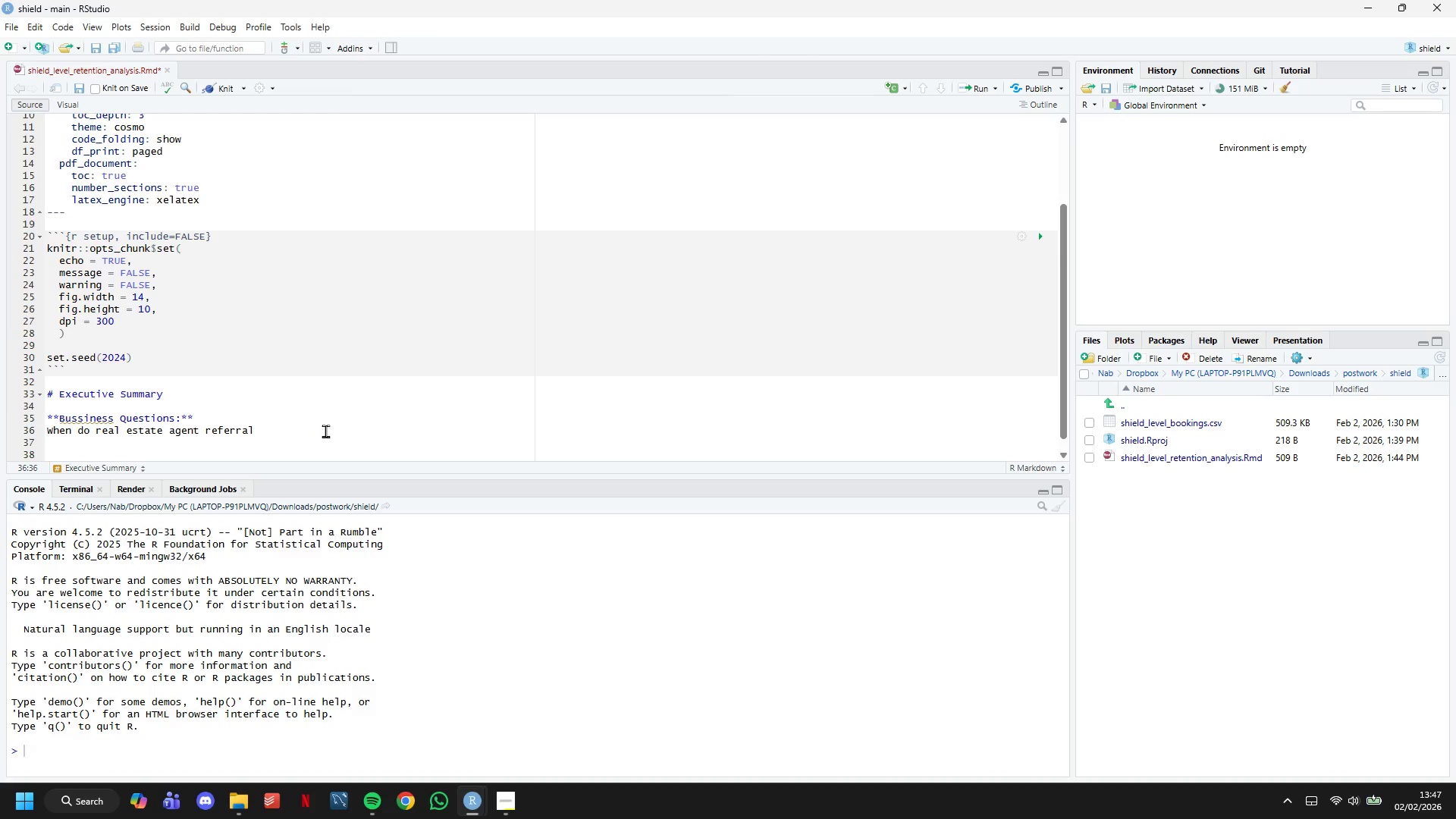 
type(partners stop using Shield & Level services,)
 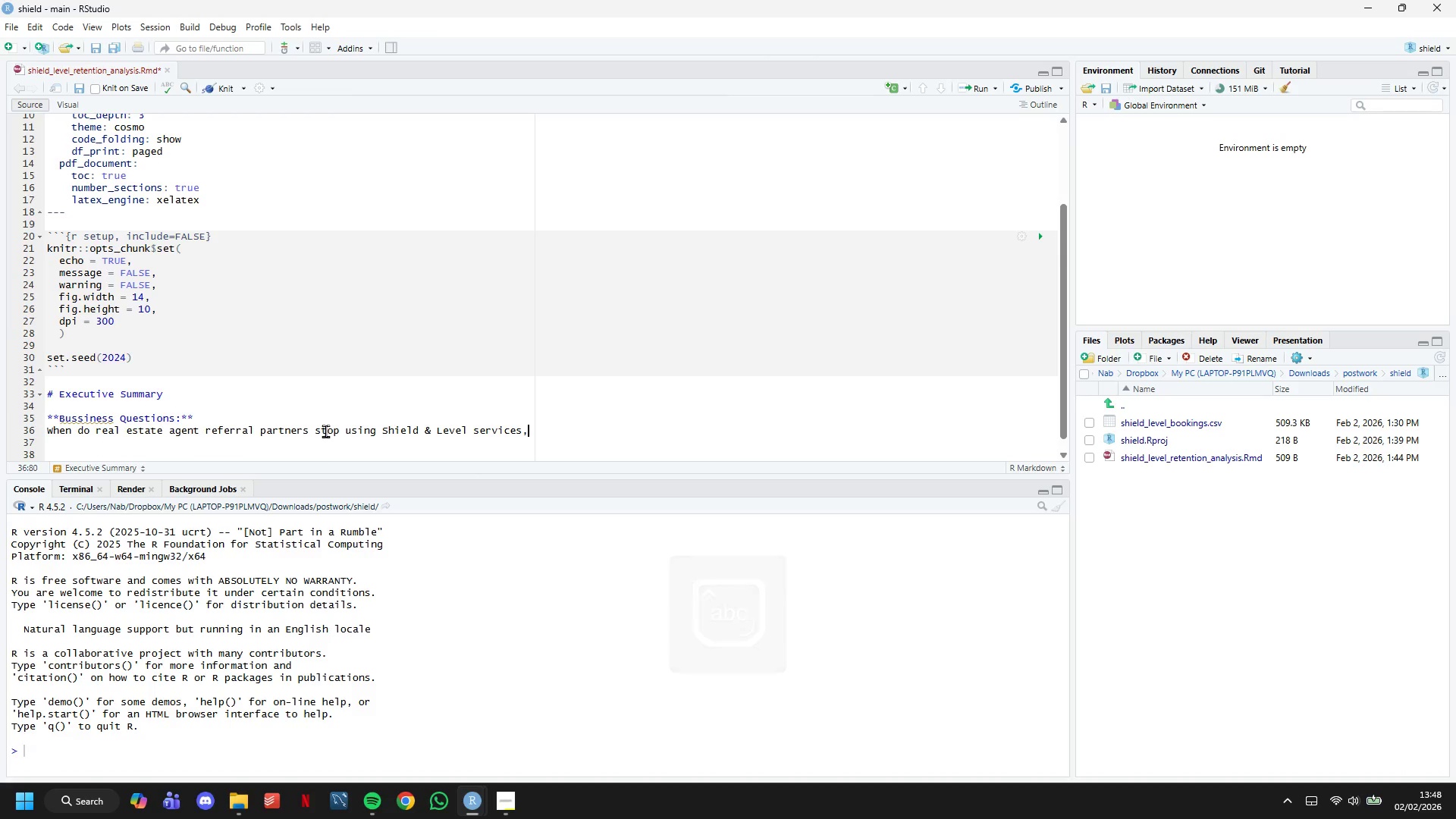 
wait(11.94)
 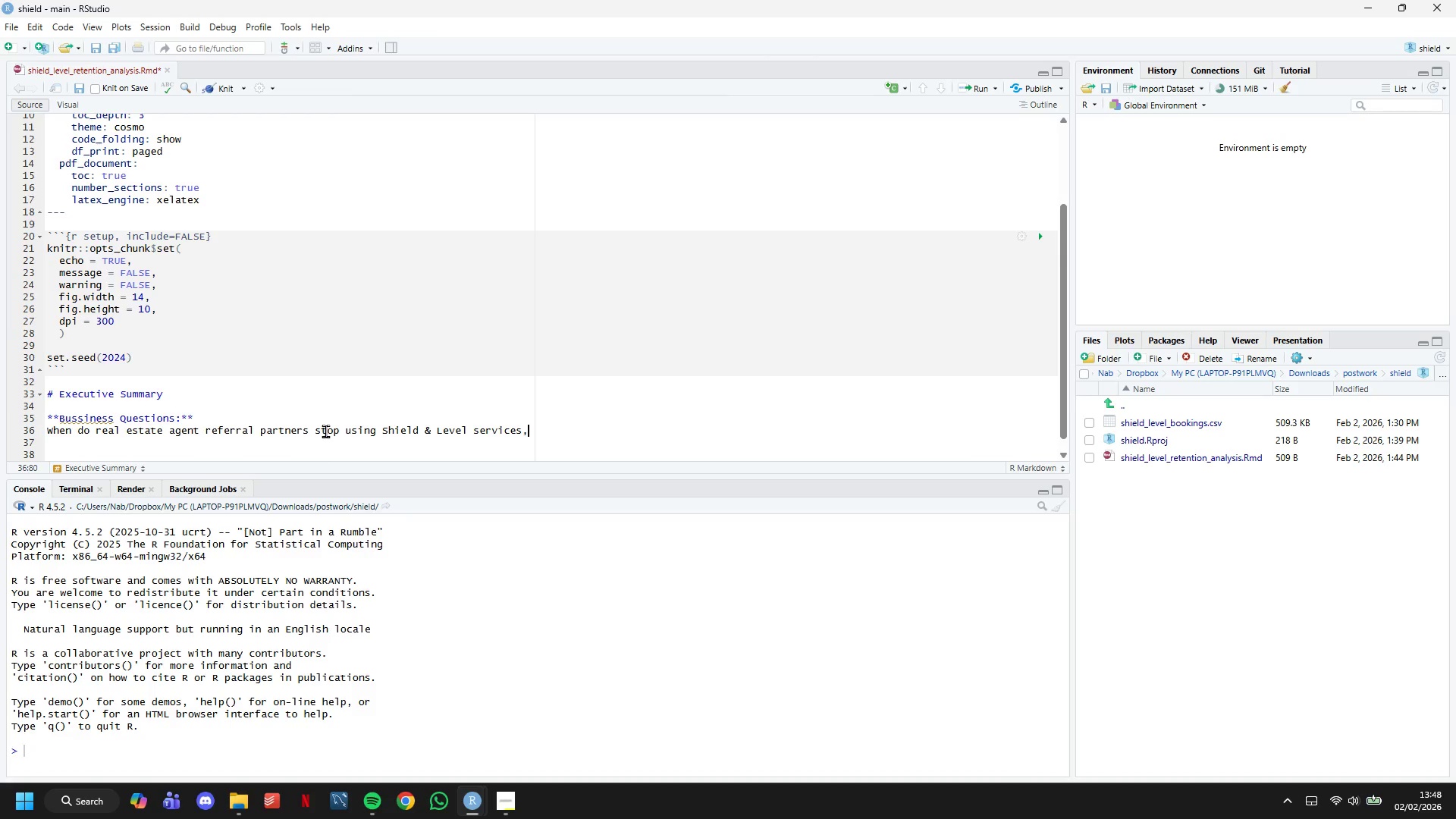 
type( and which acqui)
 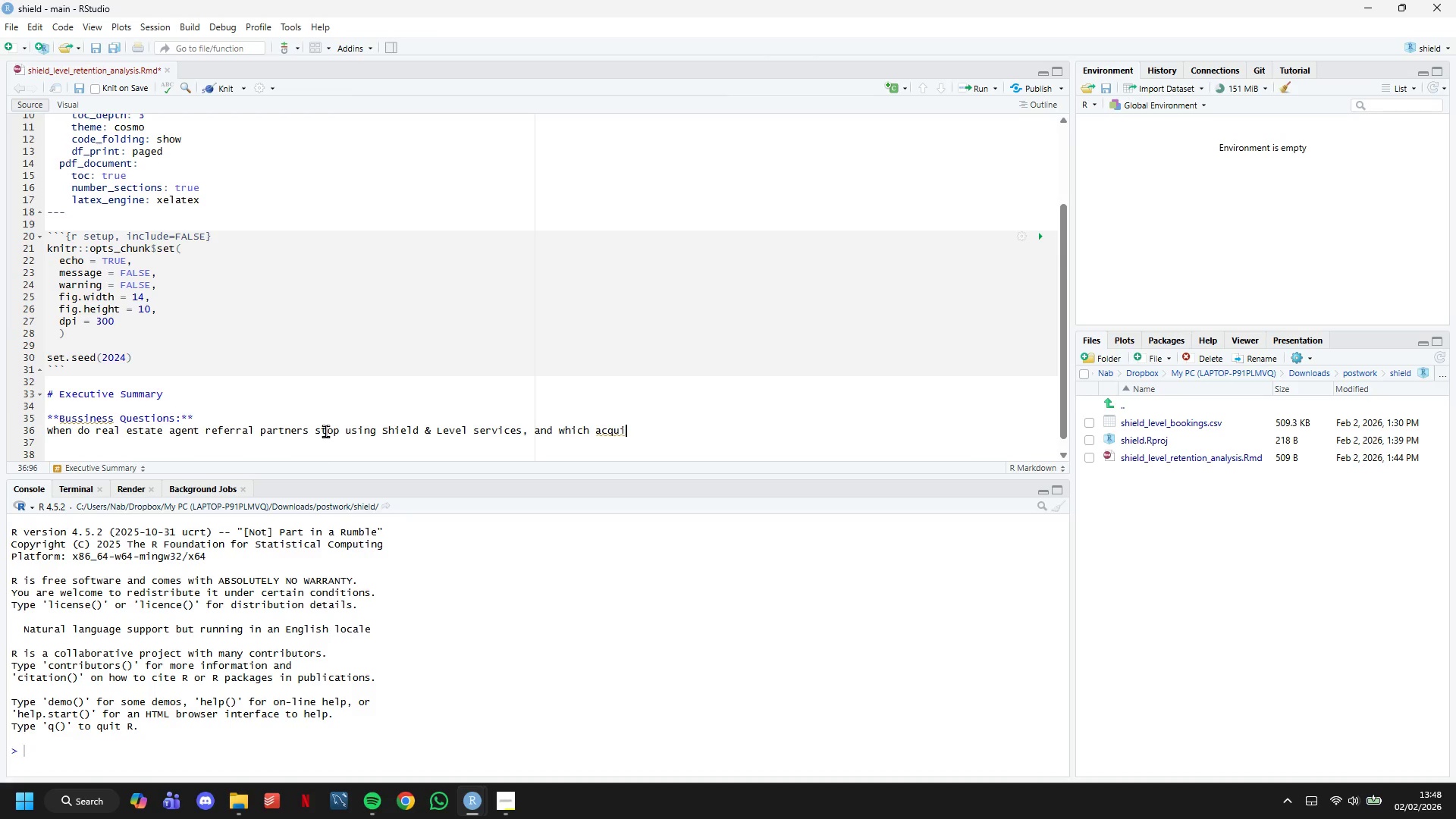 
type(sition cohoer)
key(Backspace)
key(Backspace)
type(rts show the best long-term)
 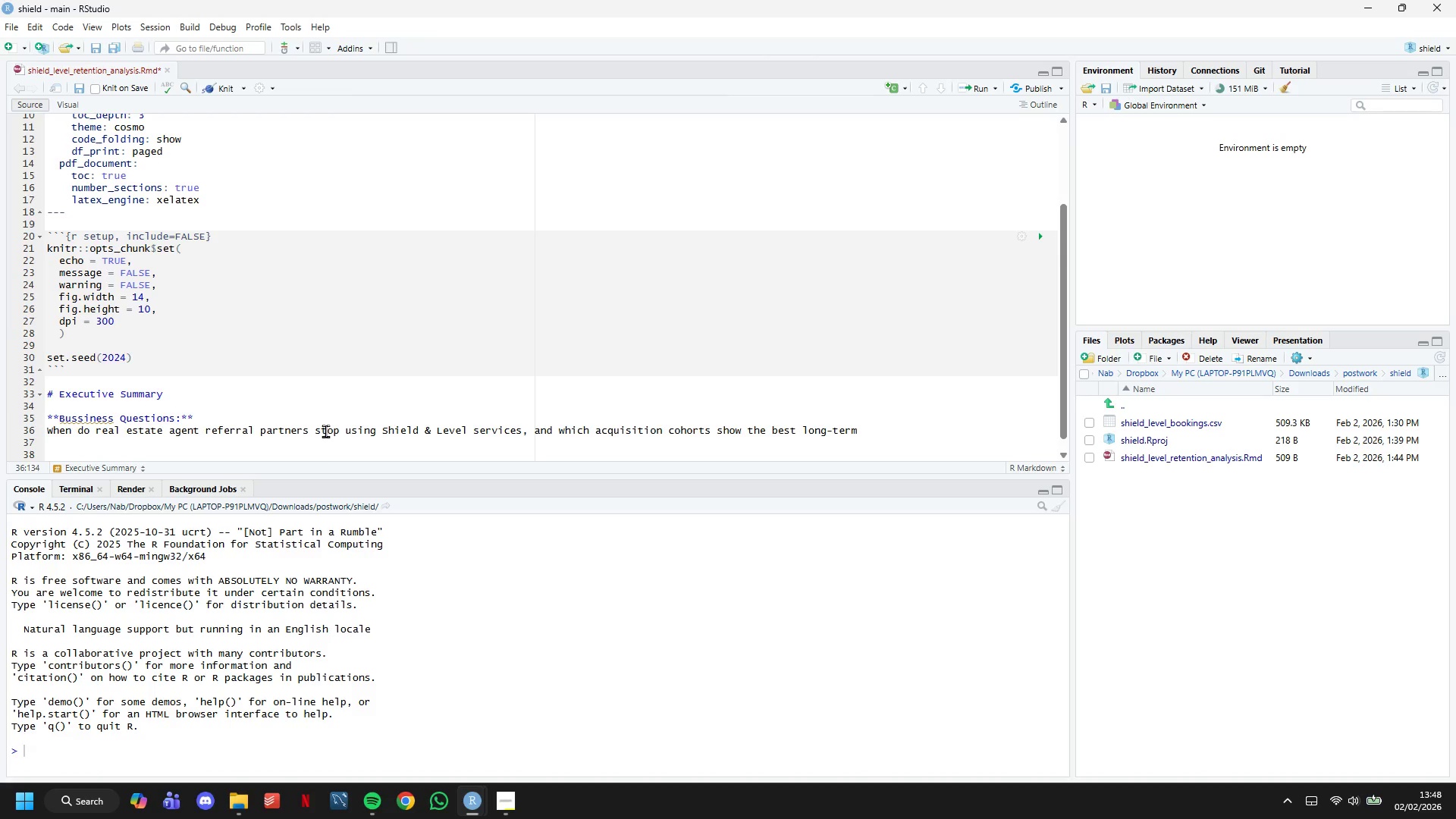 
wait(5.16)
 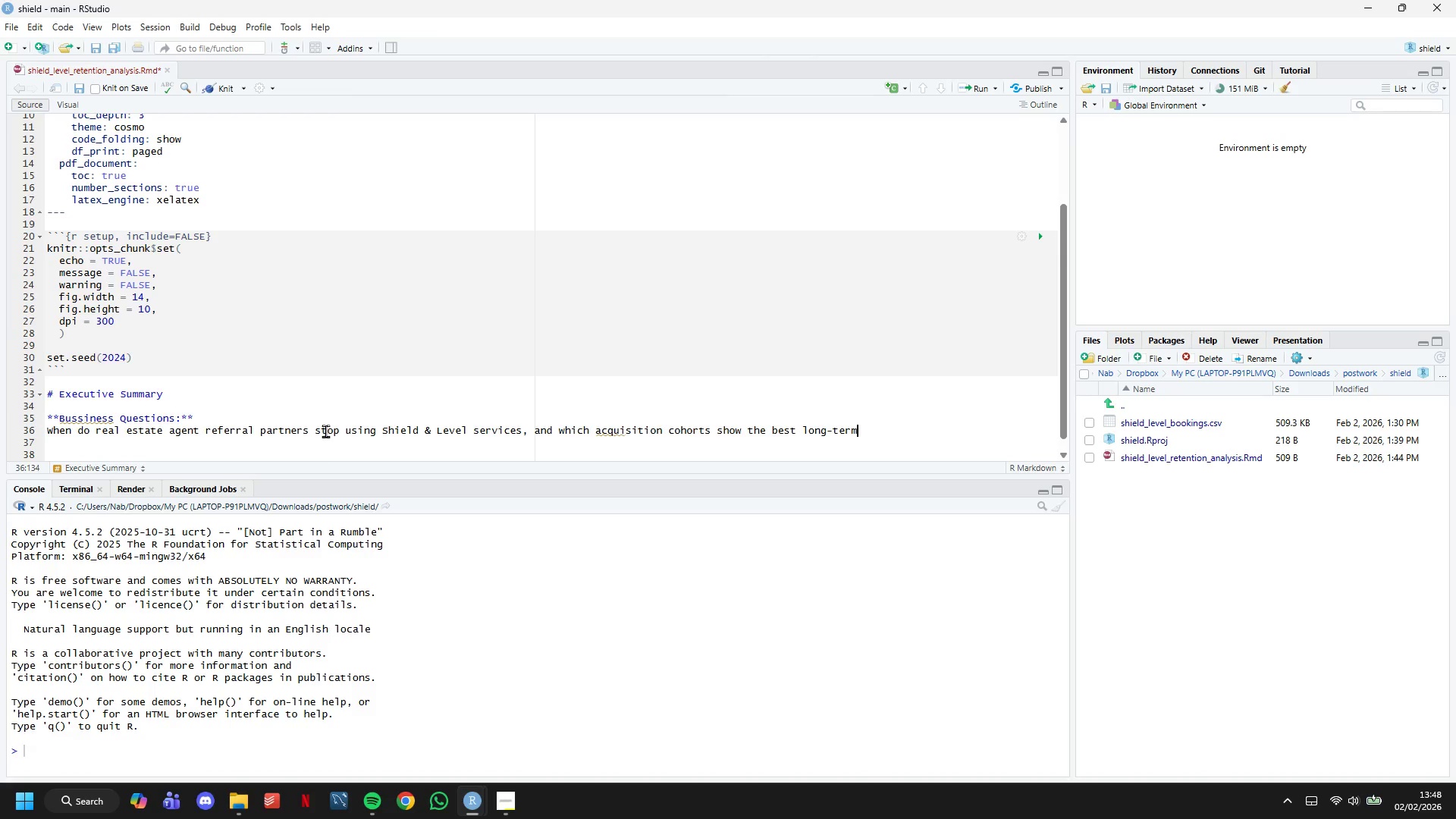 
type( retention?)
 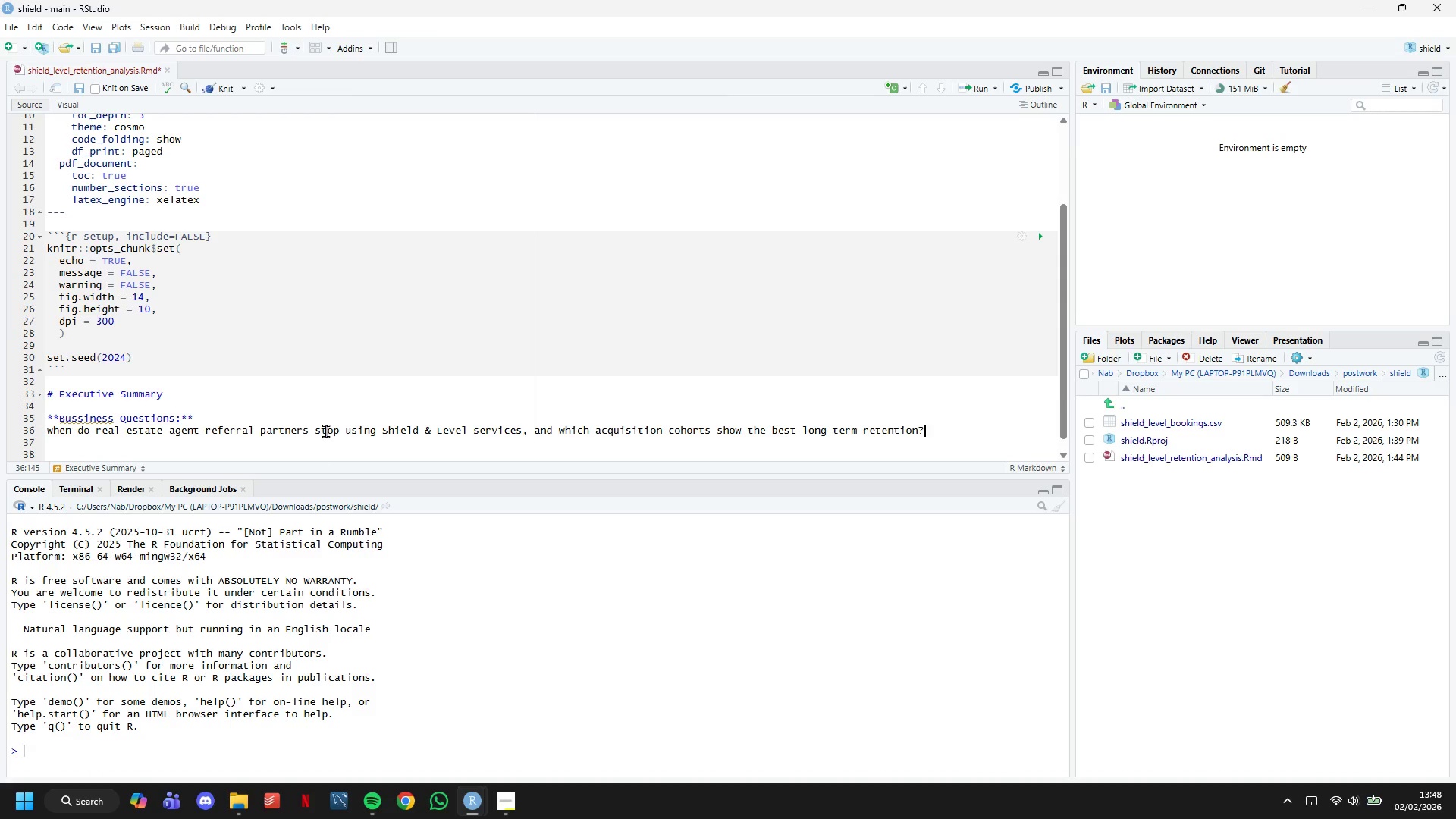 
scroll: coordinate [344, 358], scroll_direction: down, amount: 3.0
 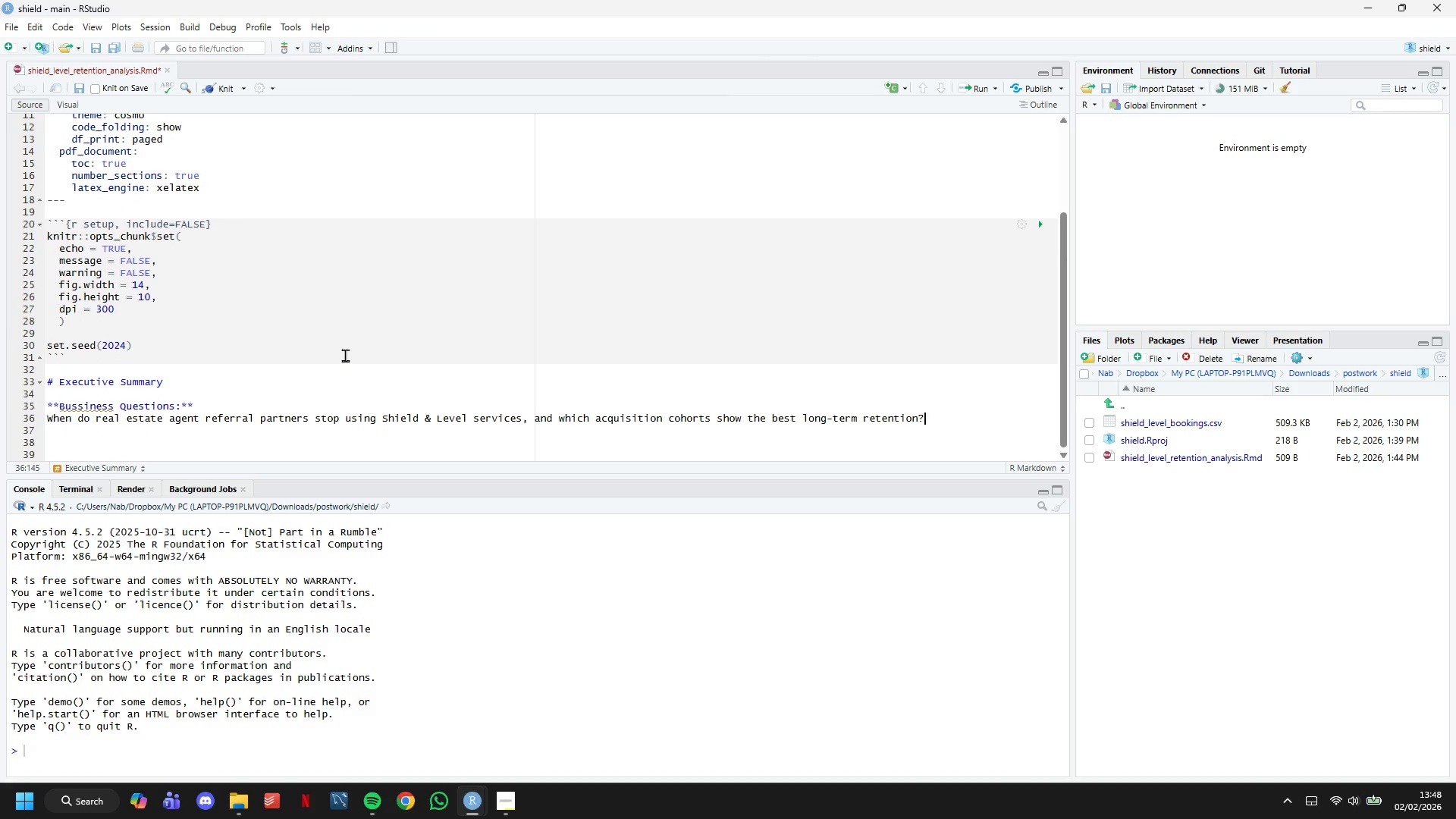 
key(Enter)
 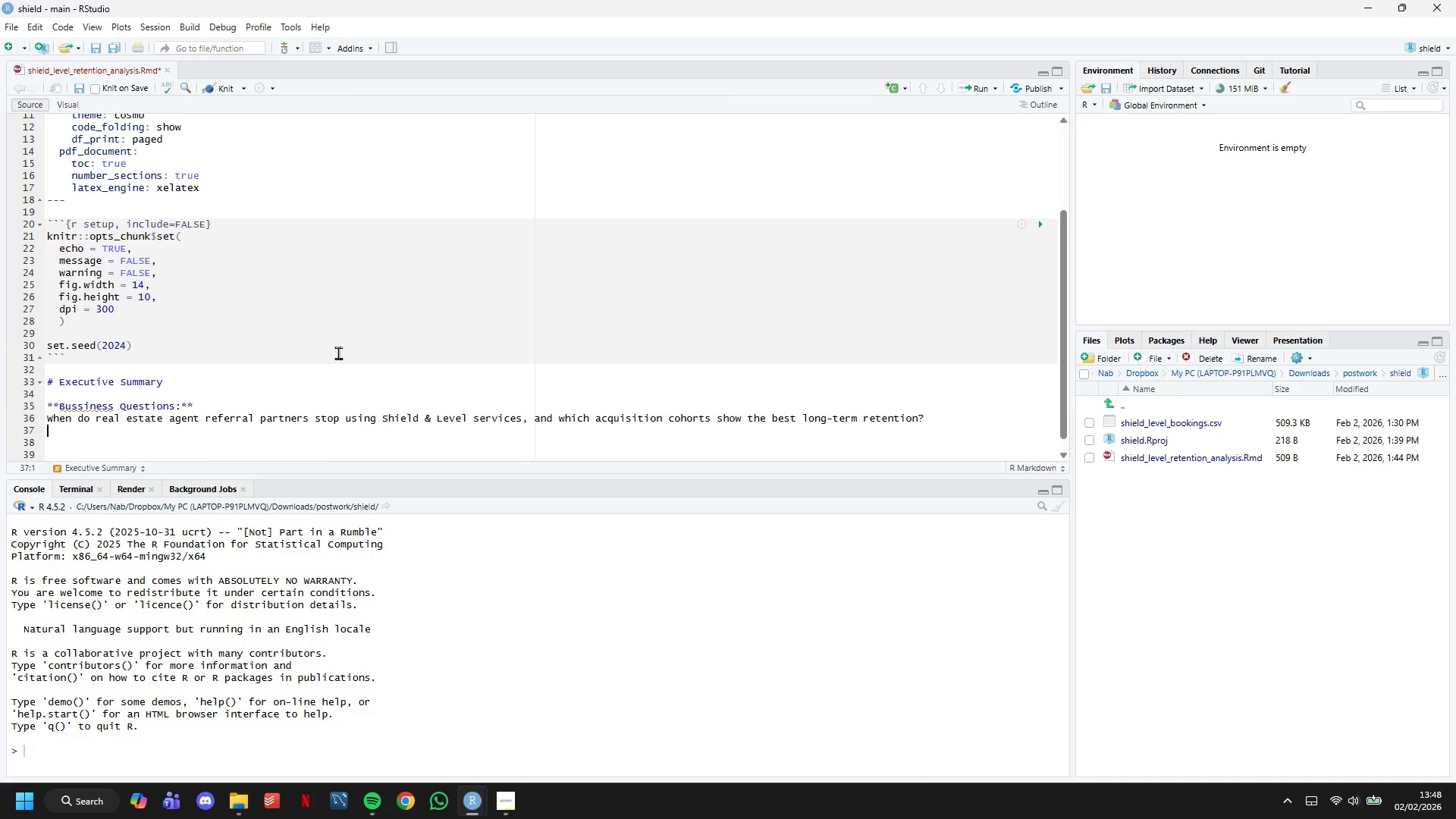 
scroll: coordinate [338, 353], scroll_direction: down, amount: 3.0
 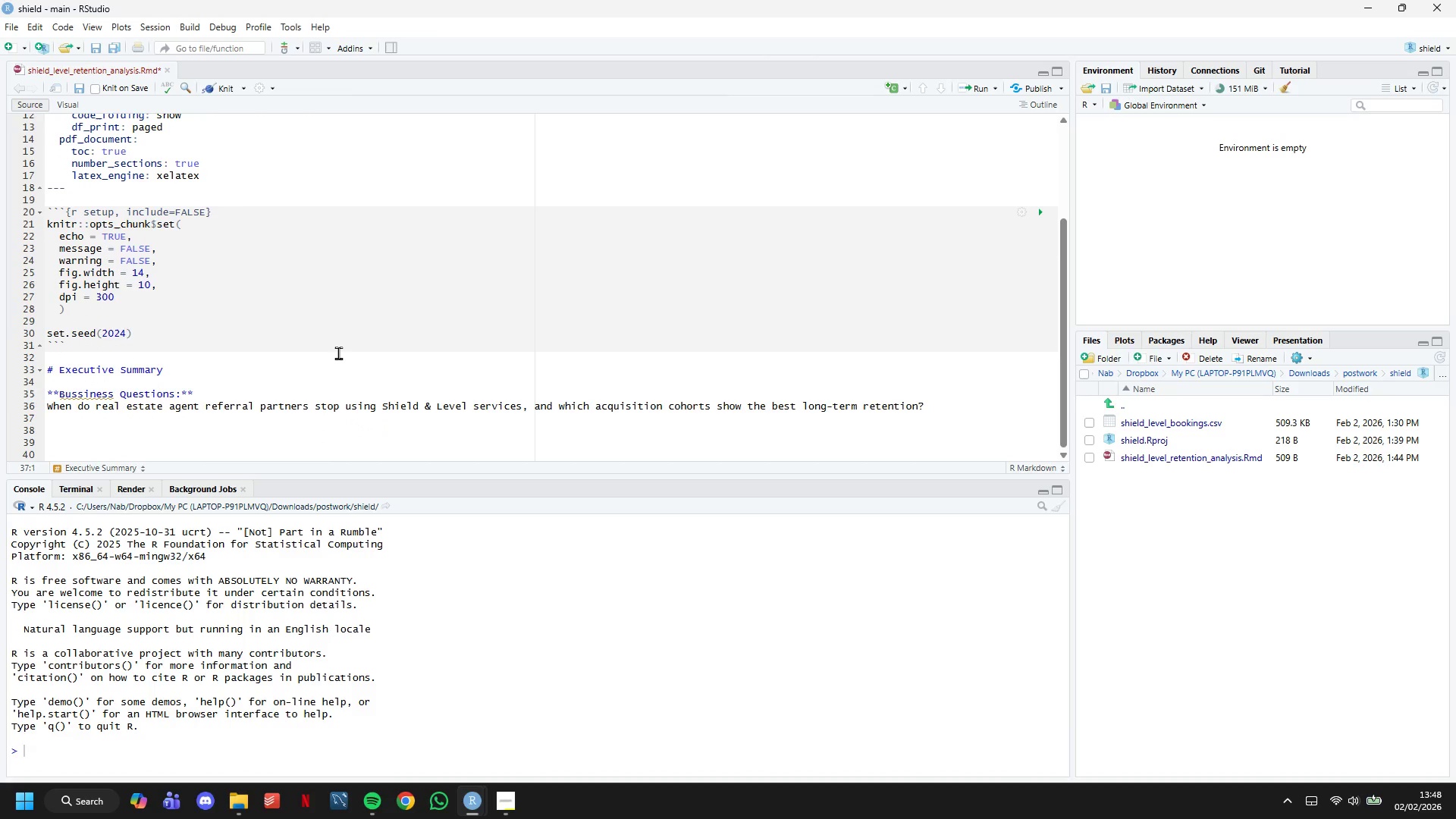 
key(Control+S)
 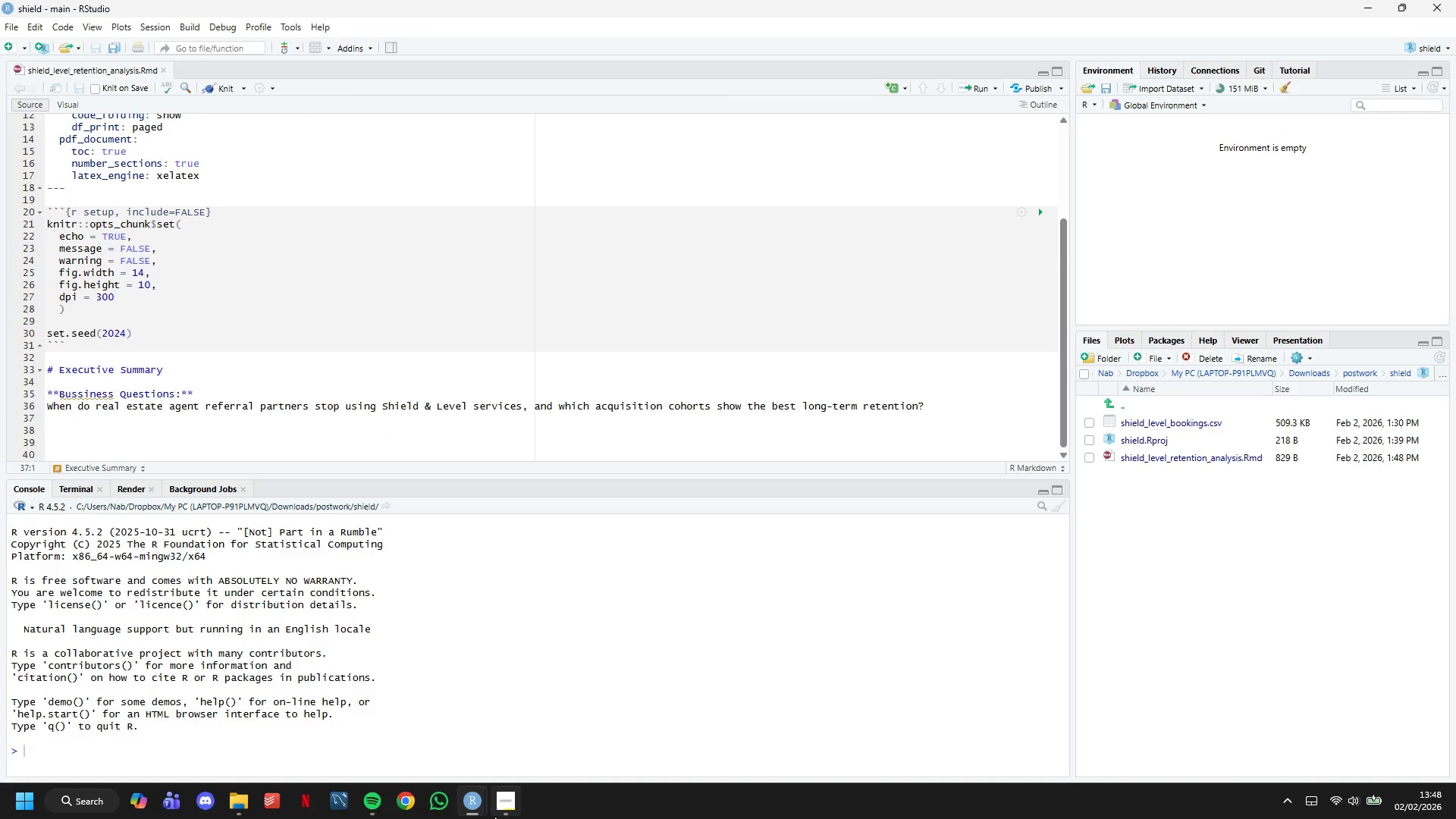 
left_click([504, 807])